 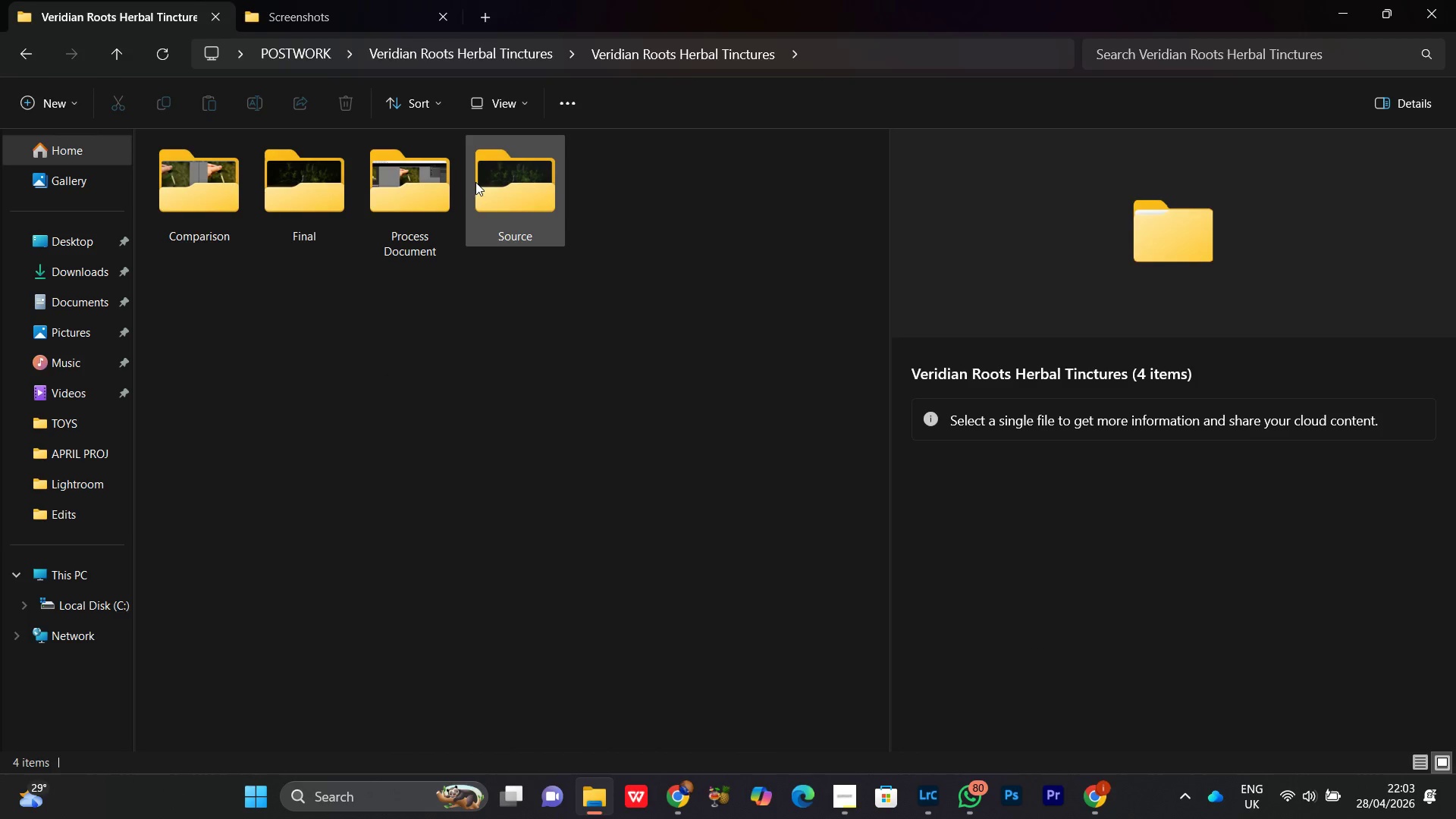 
double_click([482, 216])
 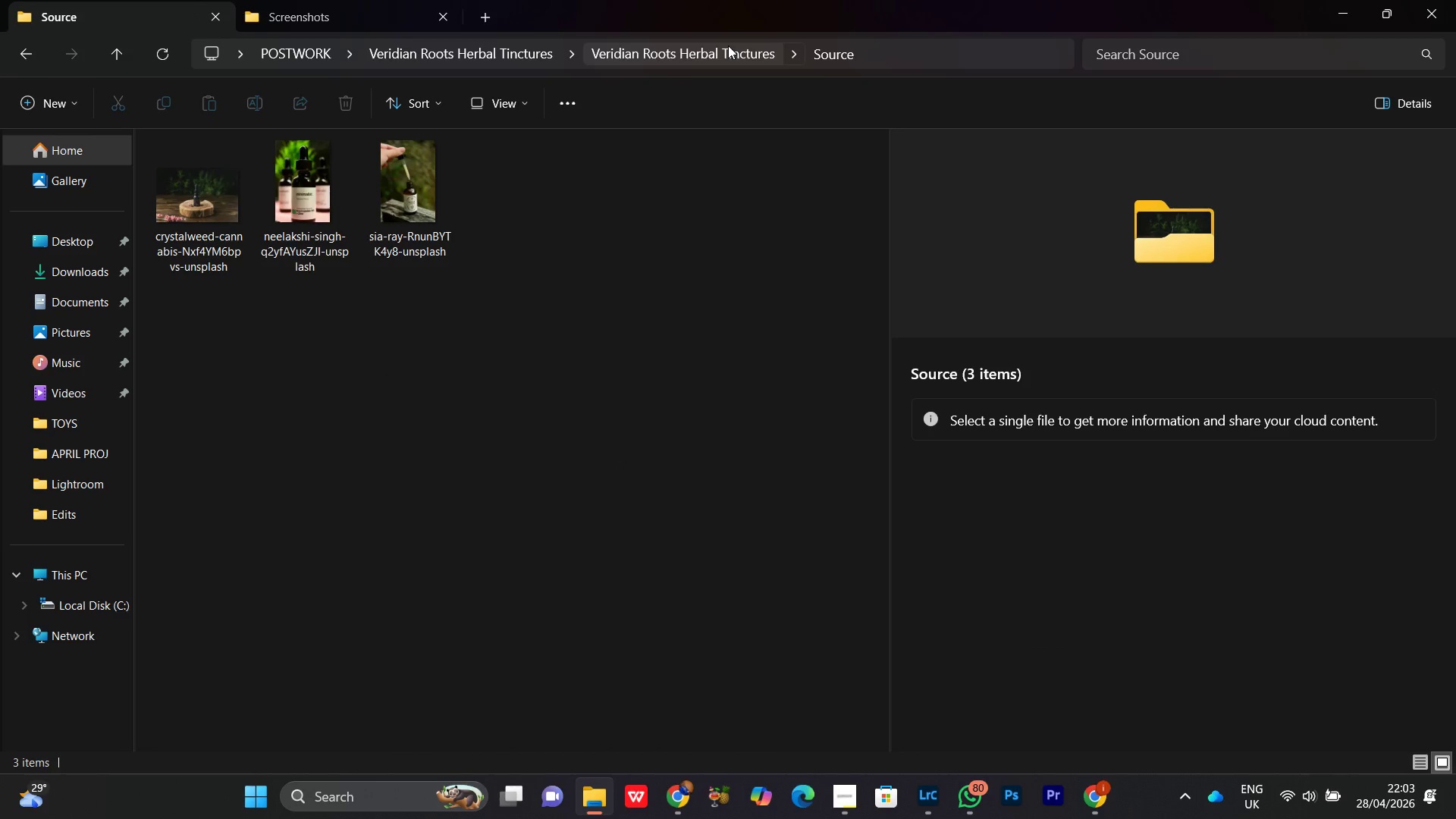 
left_click([730, 48])
 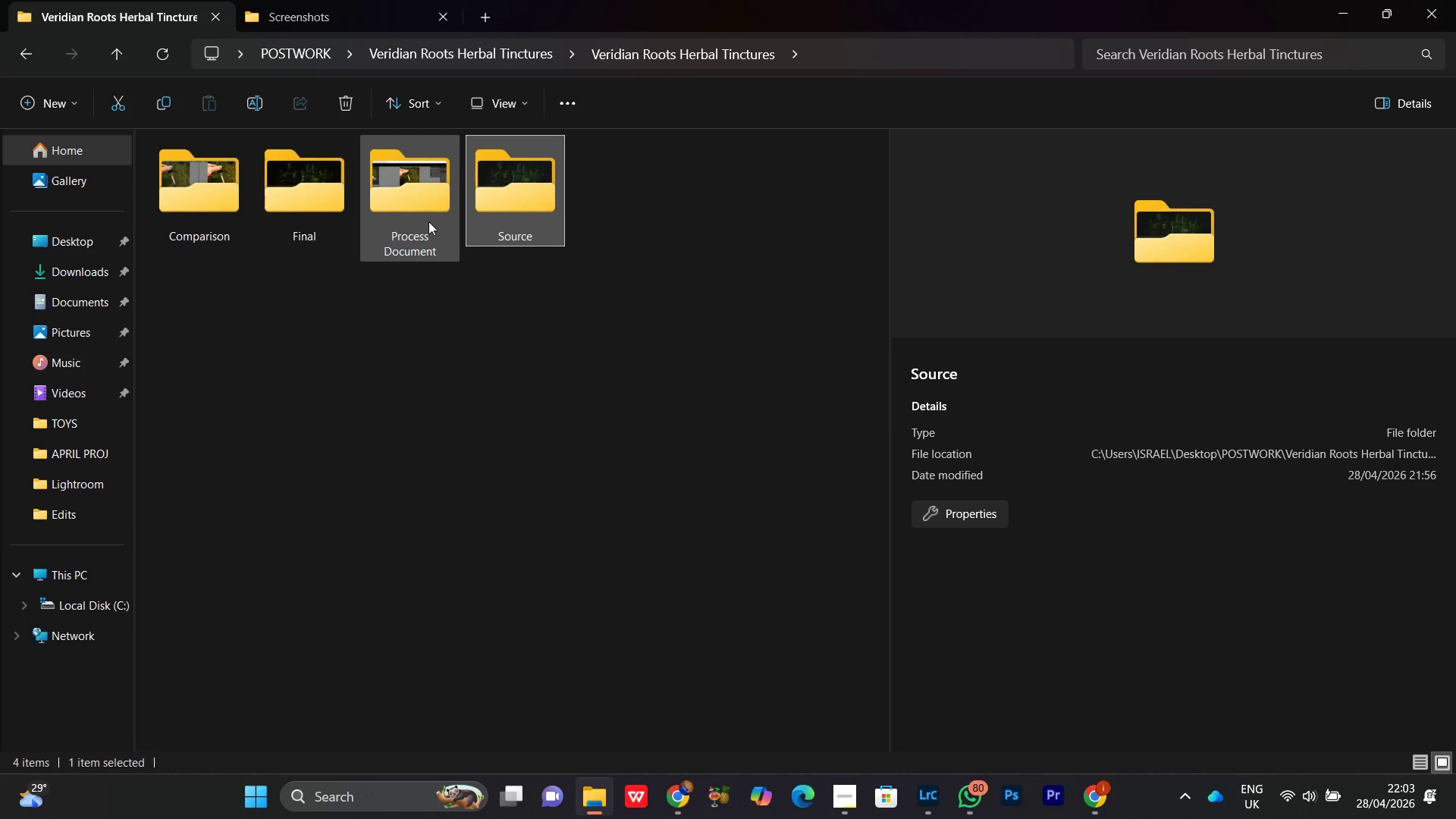 
double_click([428, 221])
 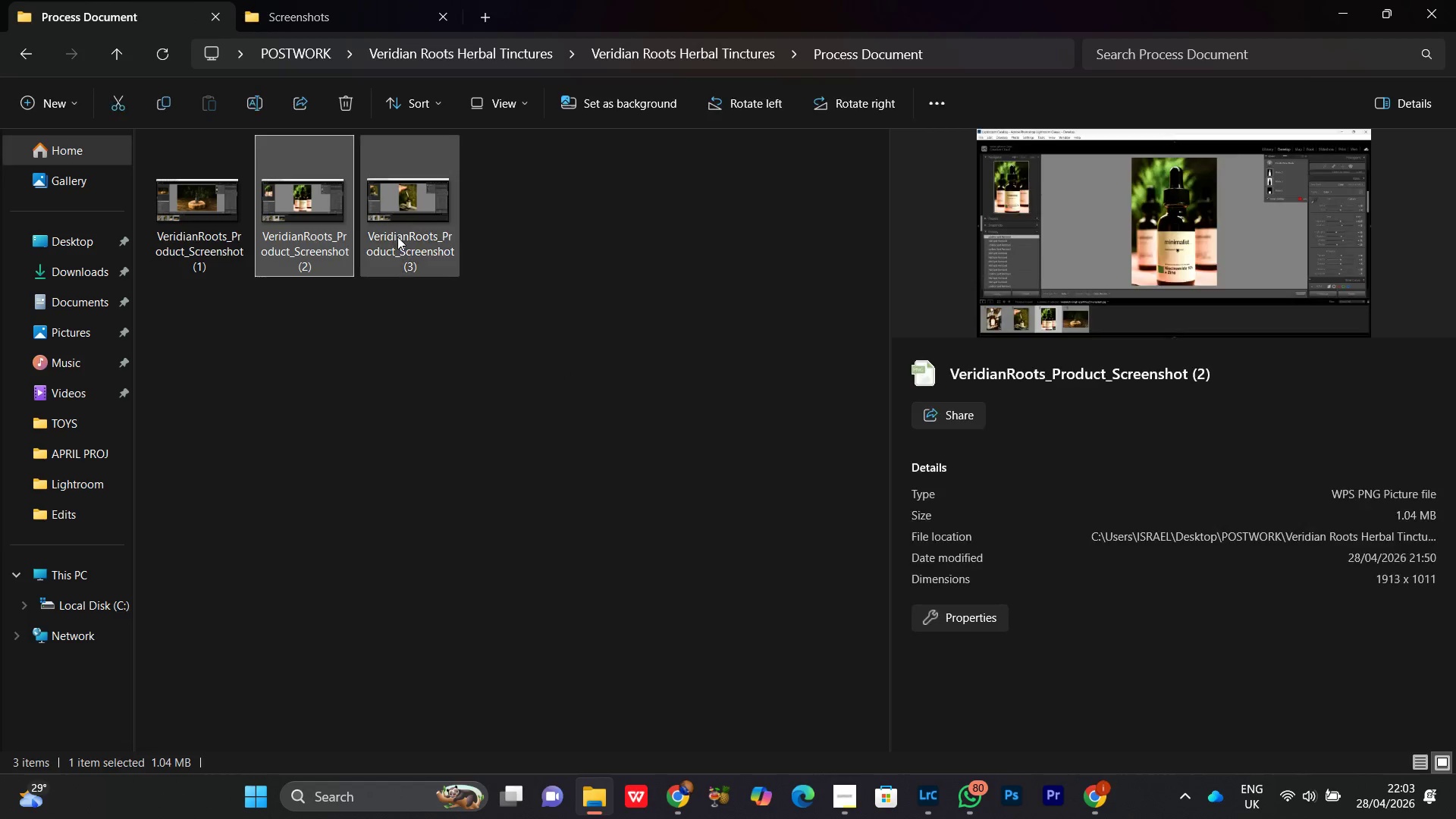 
double_click([408, 217])
 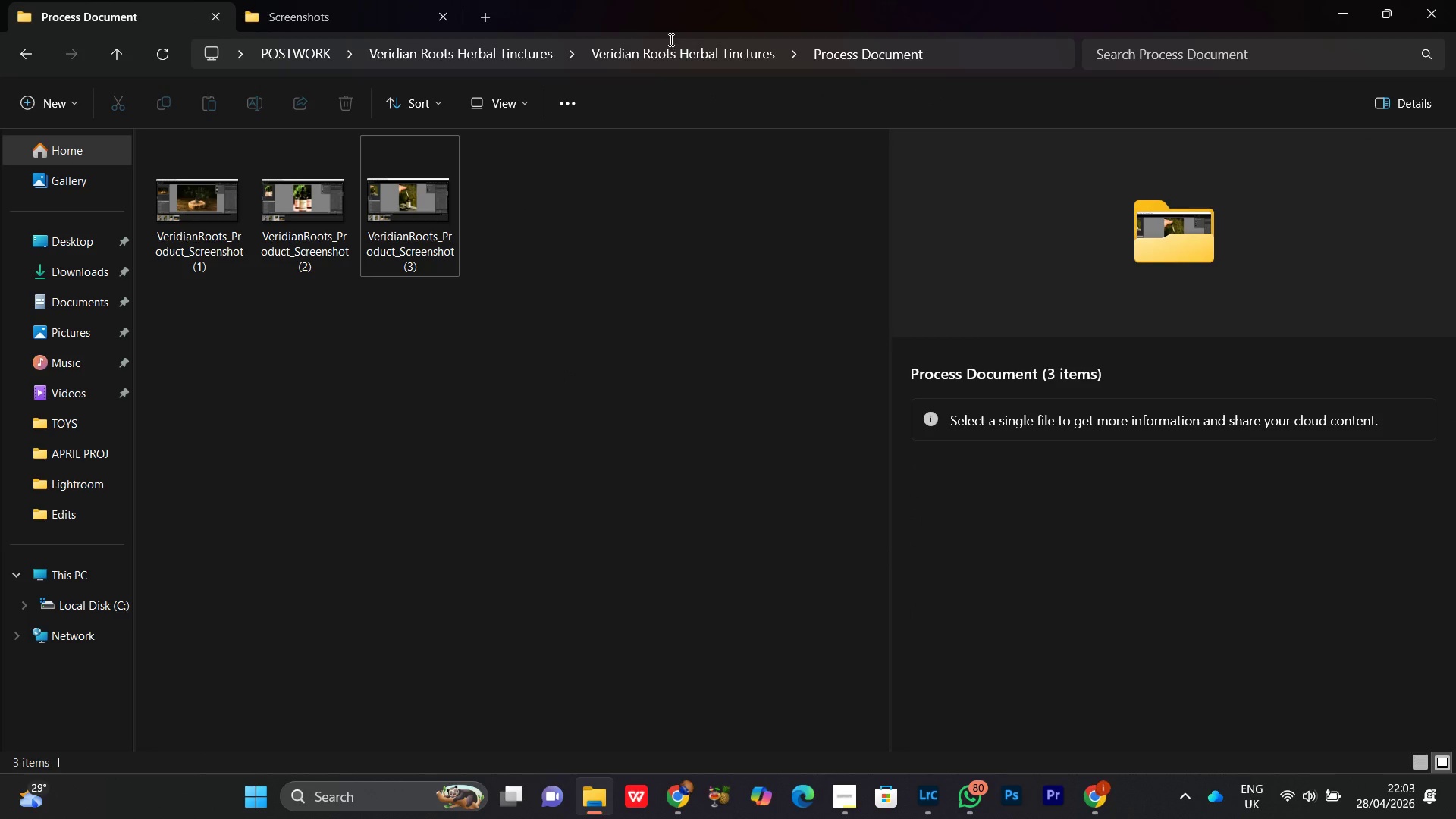 
left_click([670, 42])
 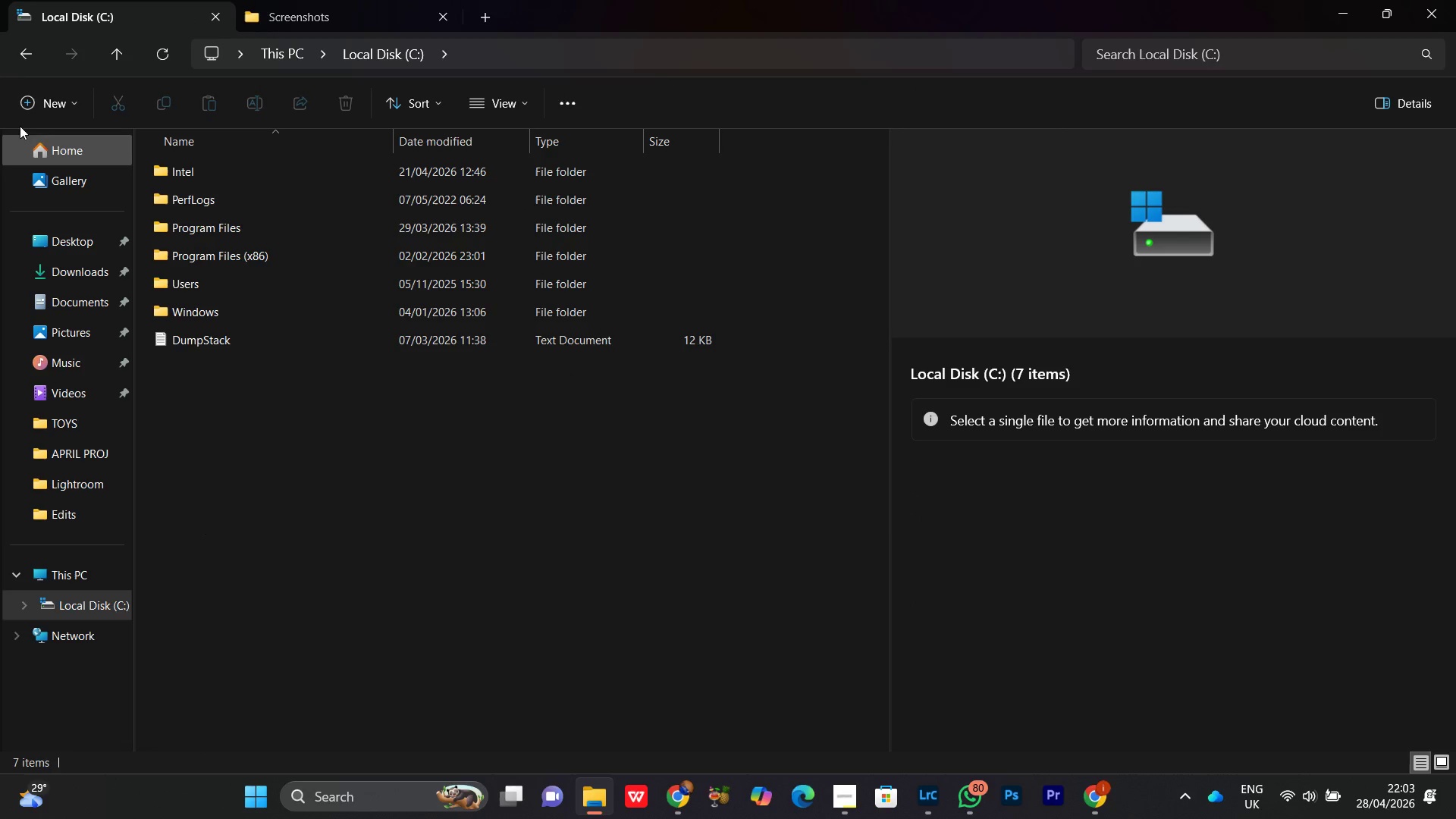 
left_click([17, 58])
 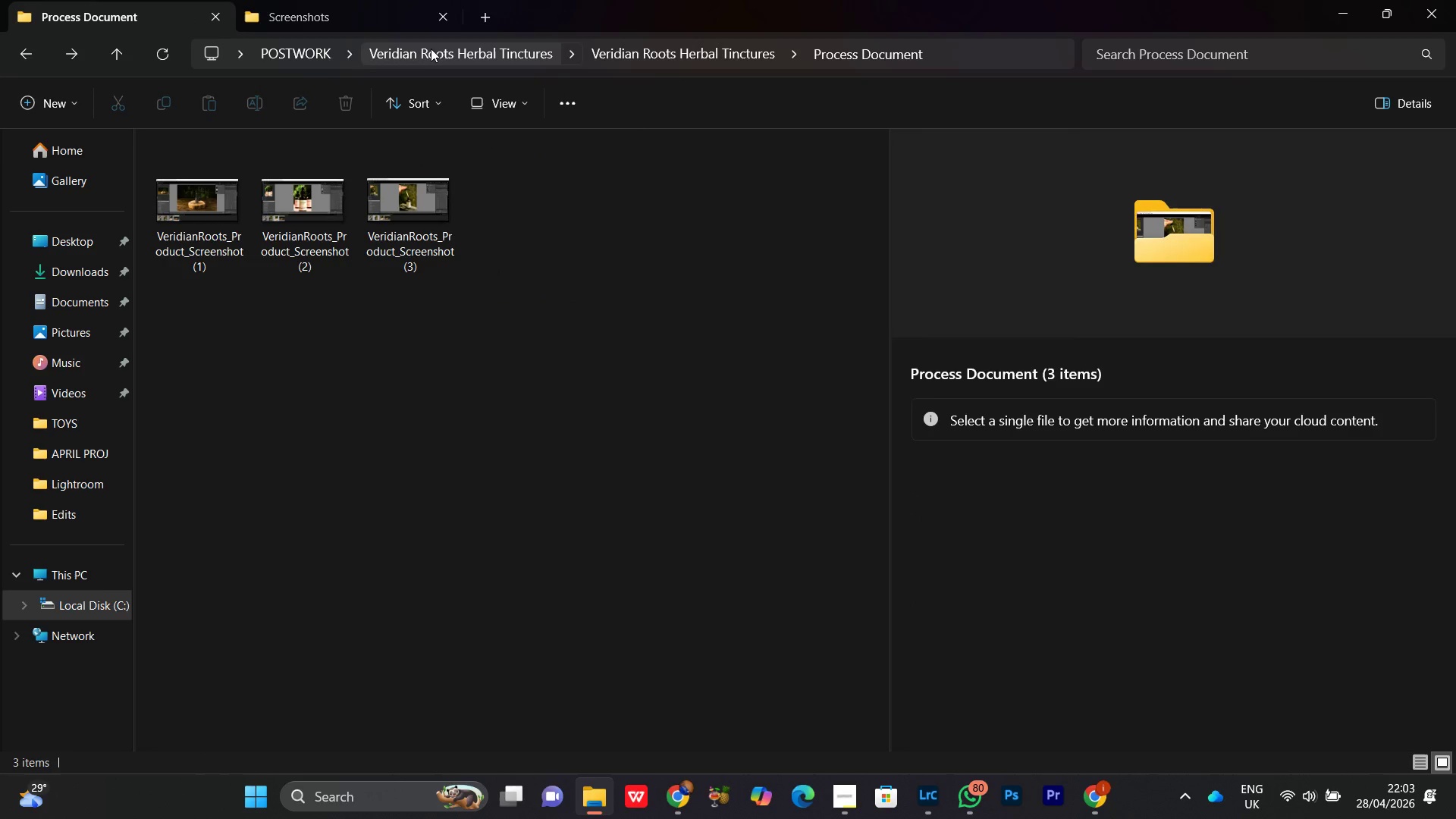 
left_click([438, 52])
 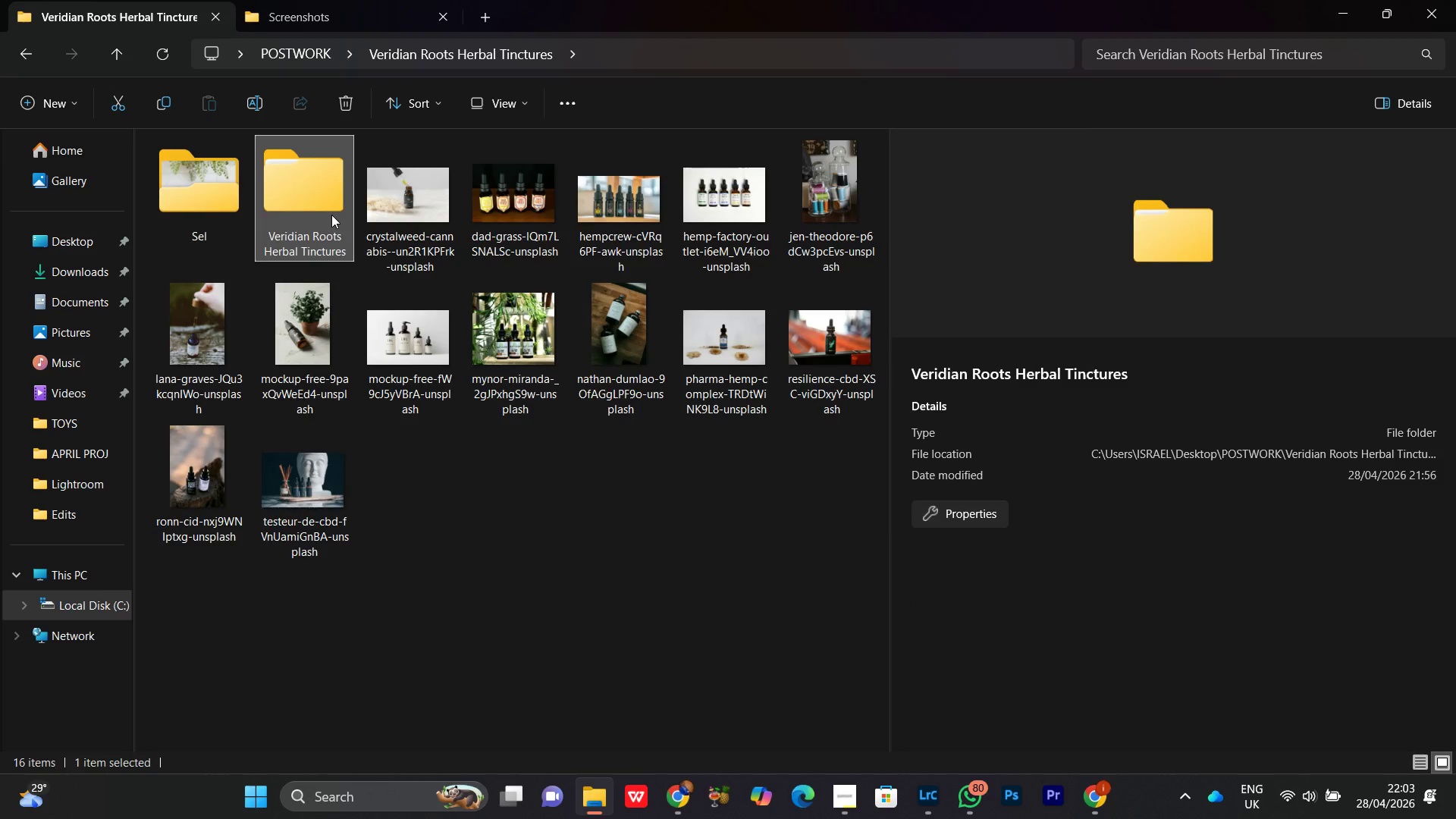 
double_click([330, 212])
 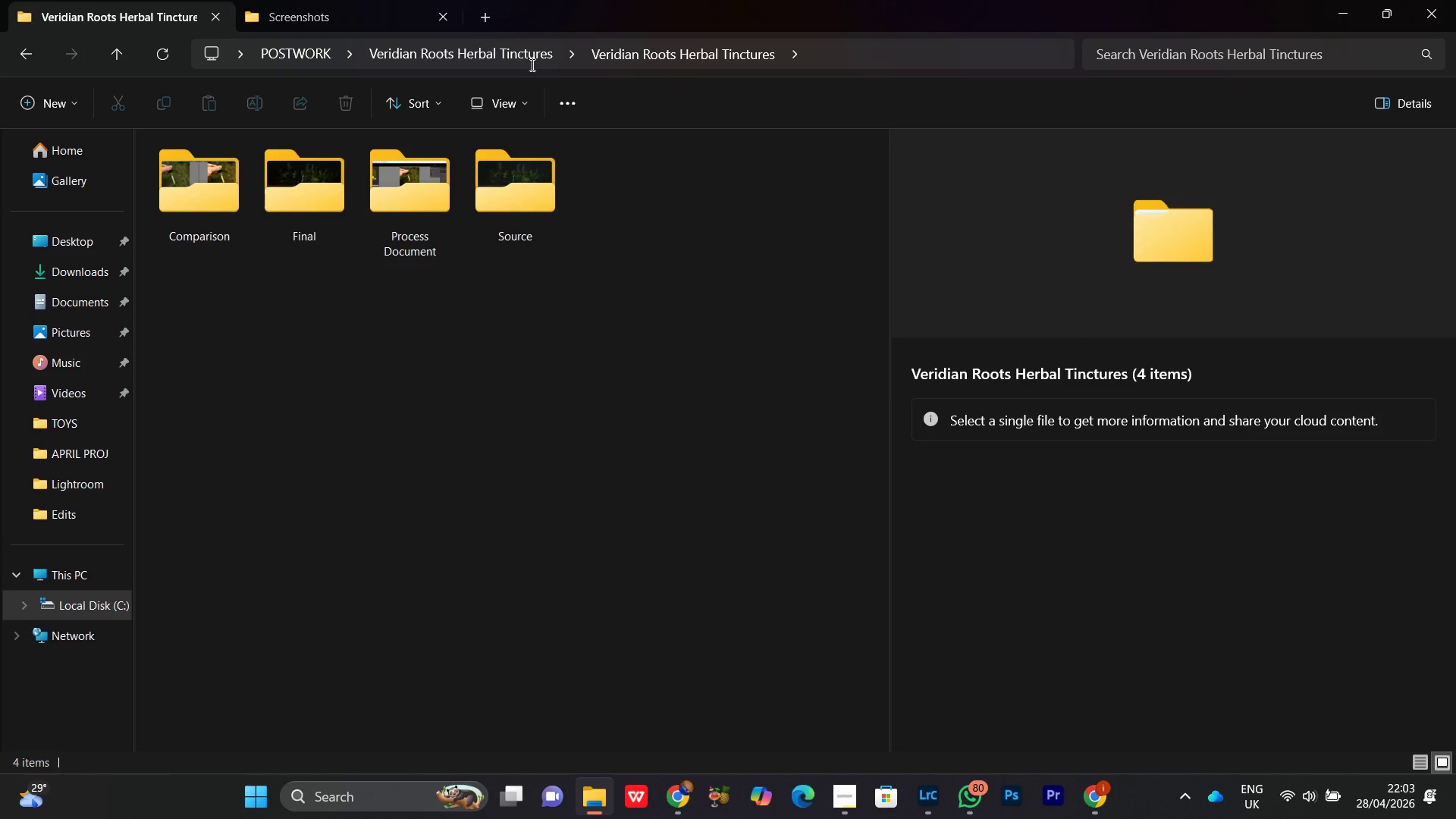 
left_click([524, 55])
 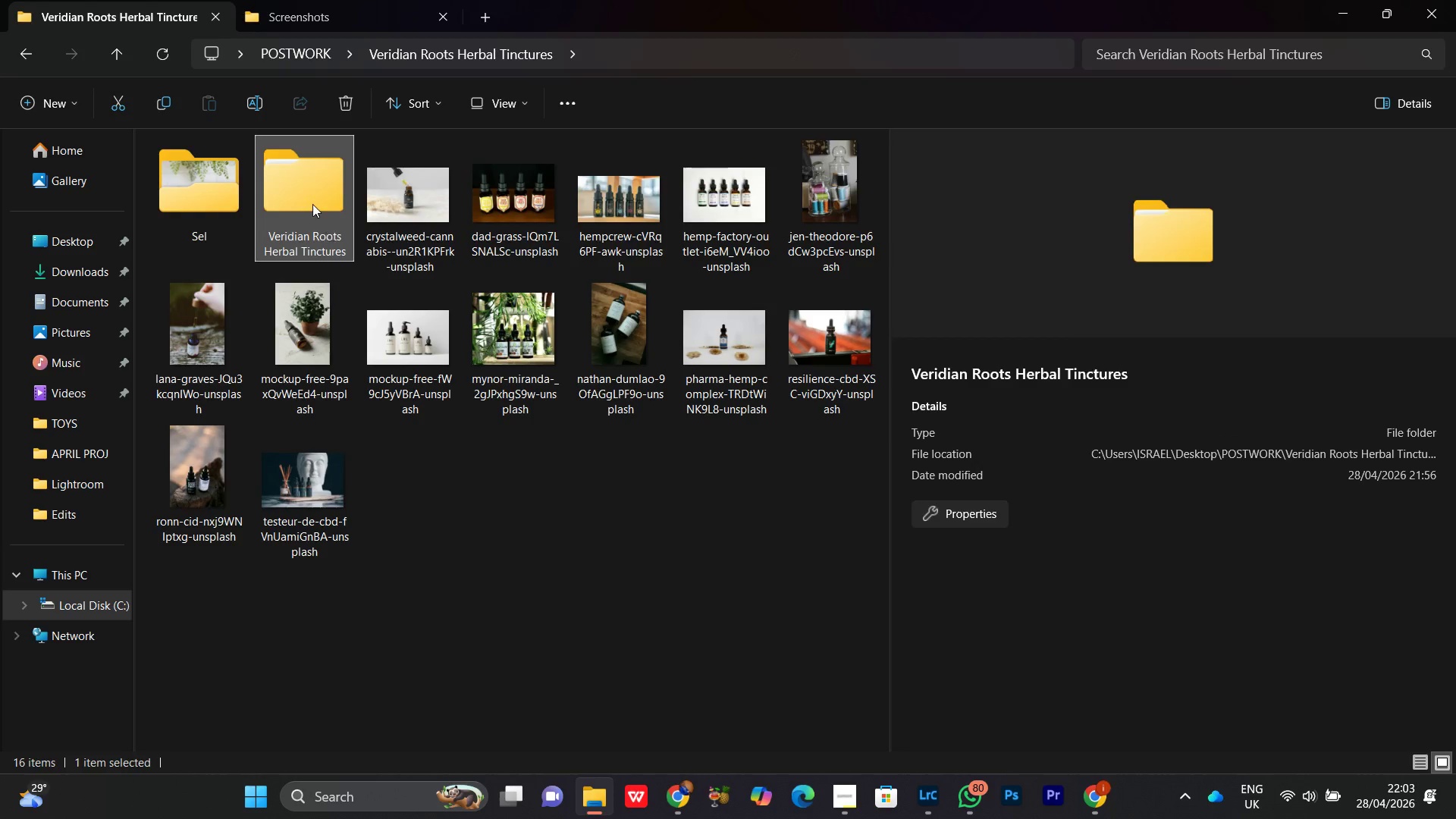 
left_click([312, 203])
 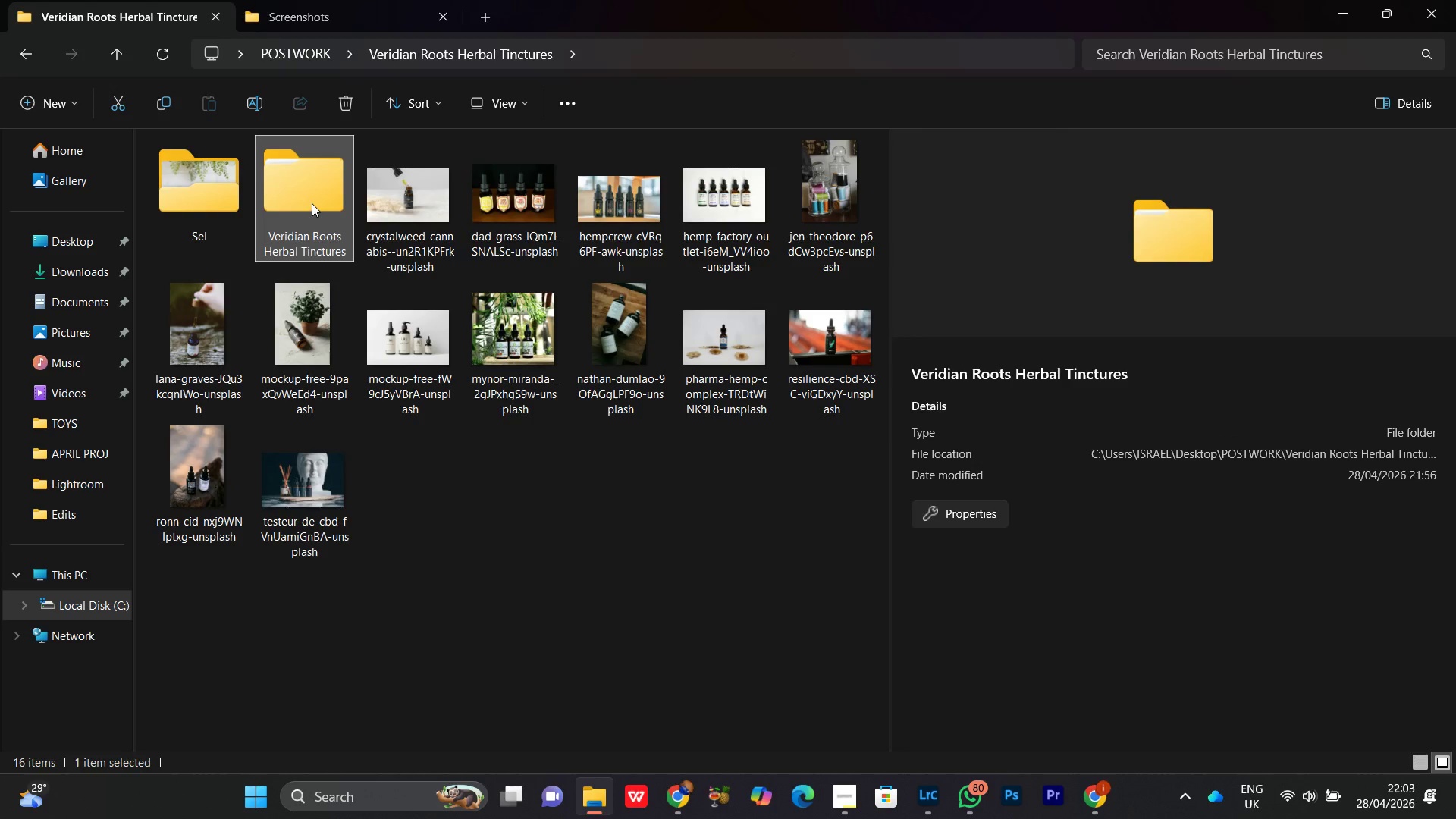 
right_click([312, 203])
 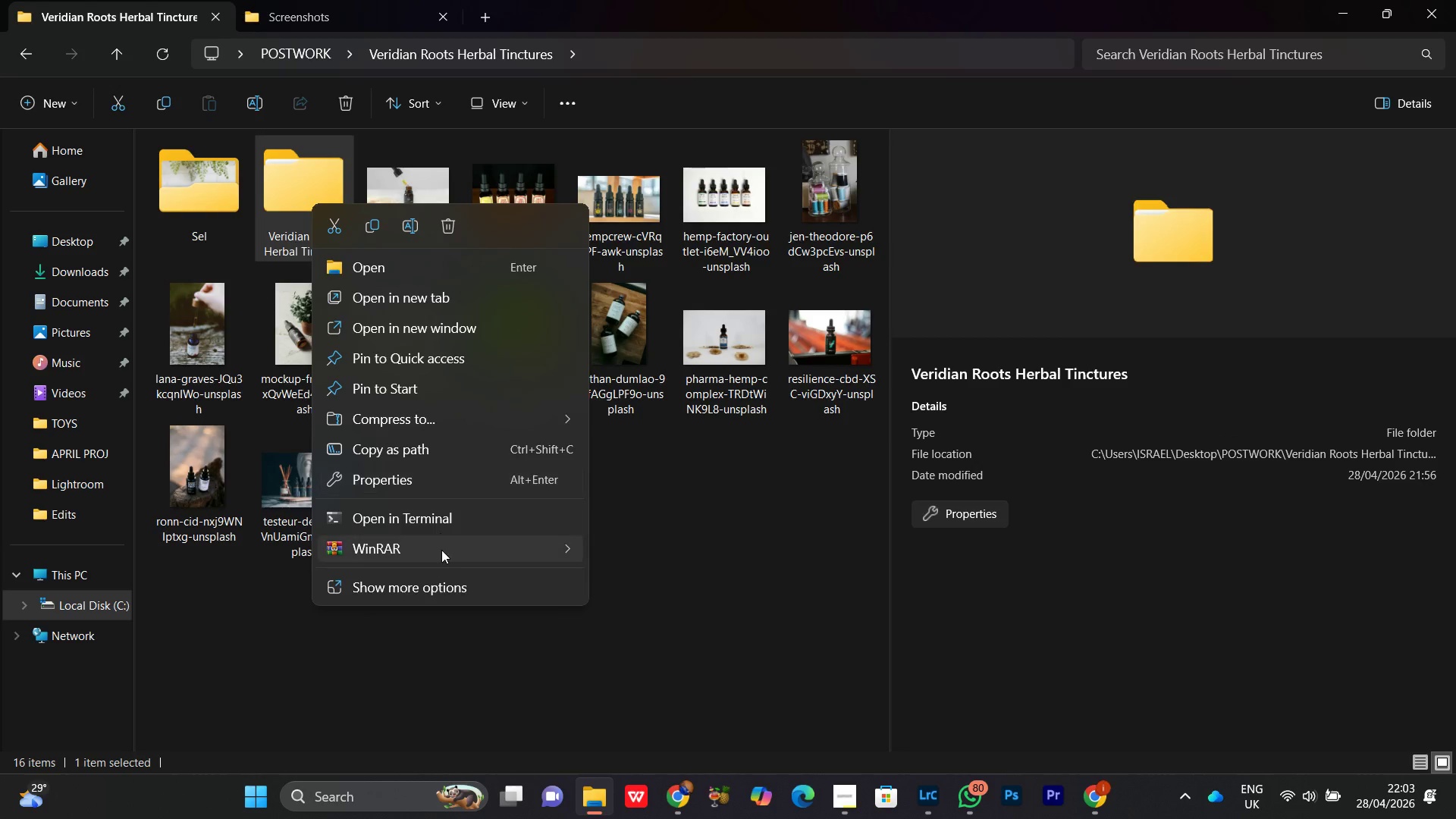 
left_click([441, 551])
 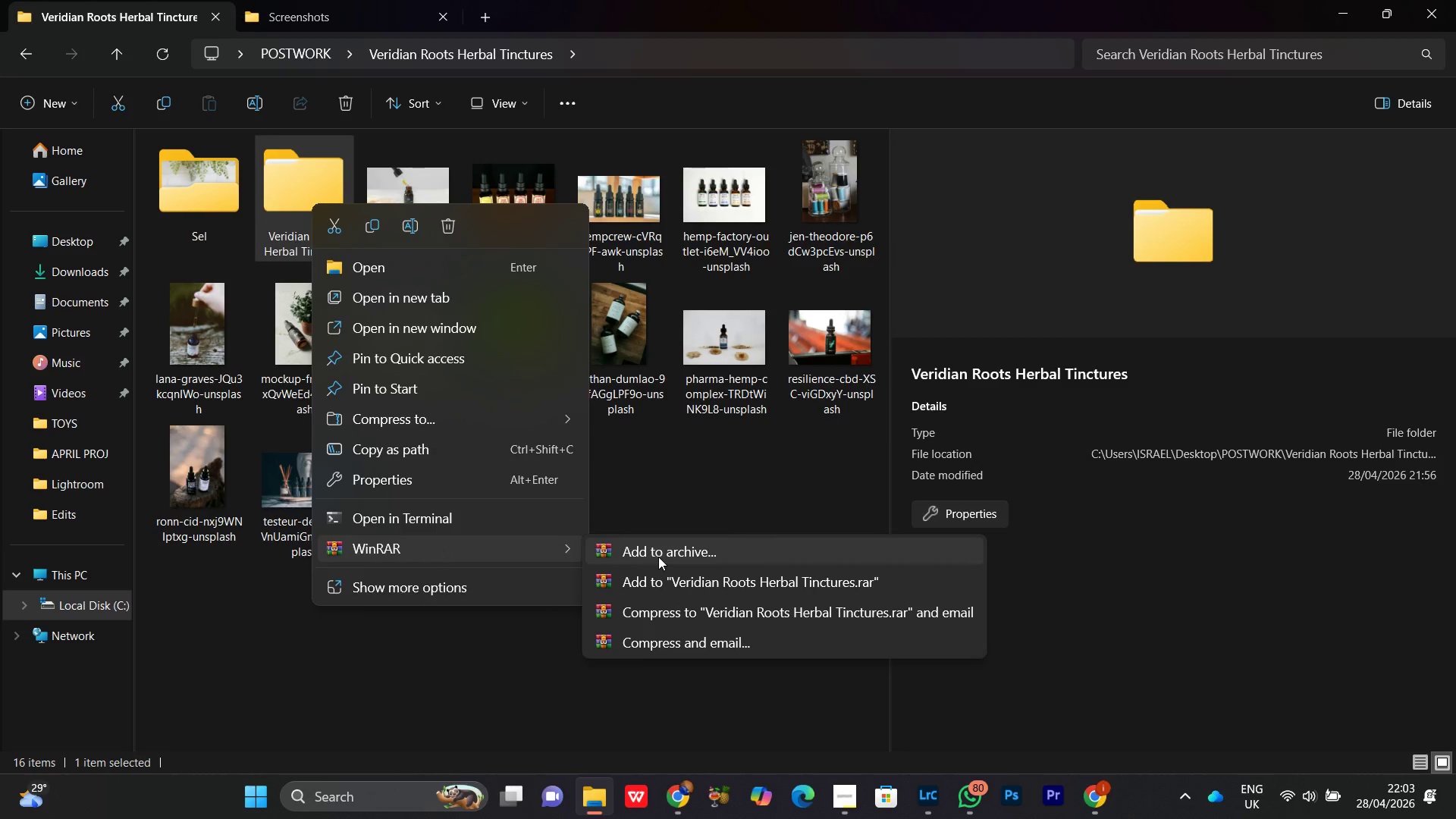 
left_click([661, 555])
 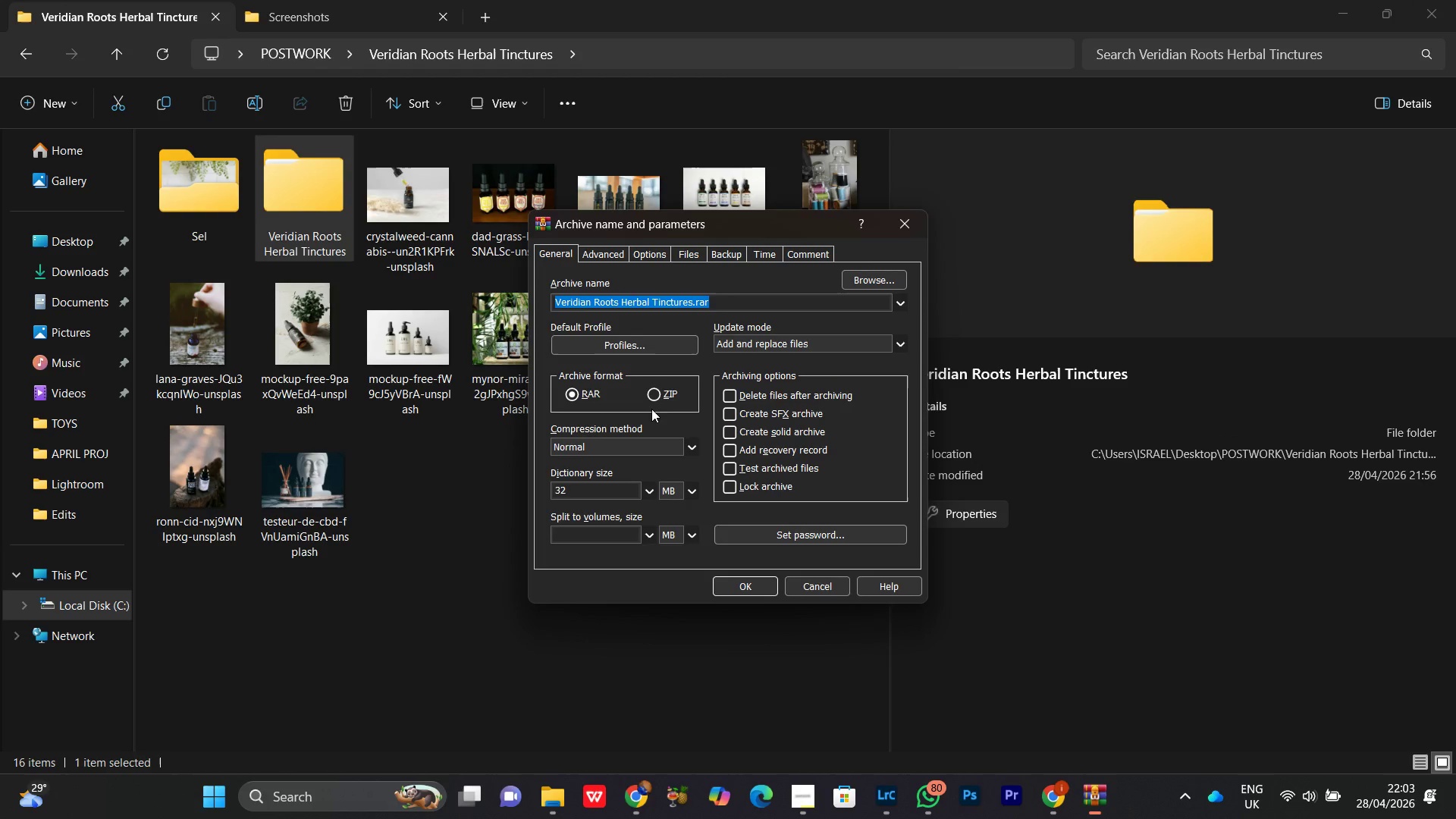 
left_click([661, 388])
 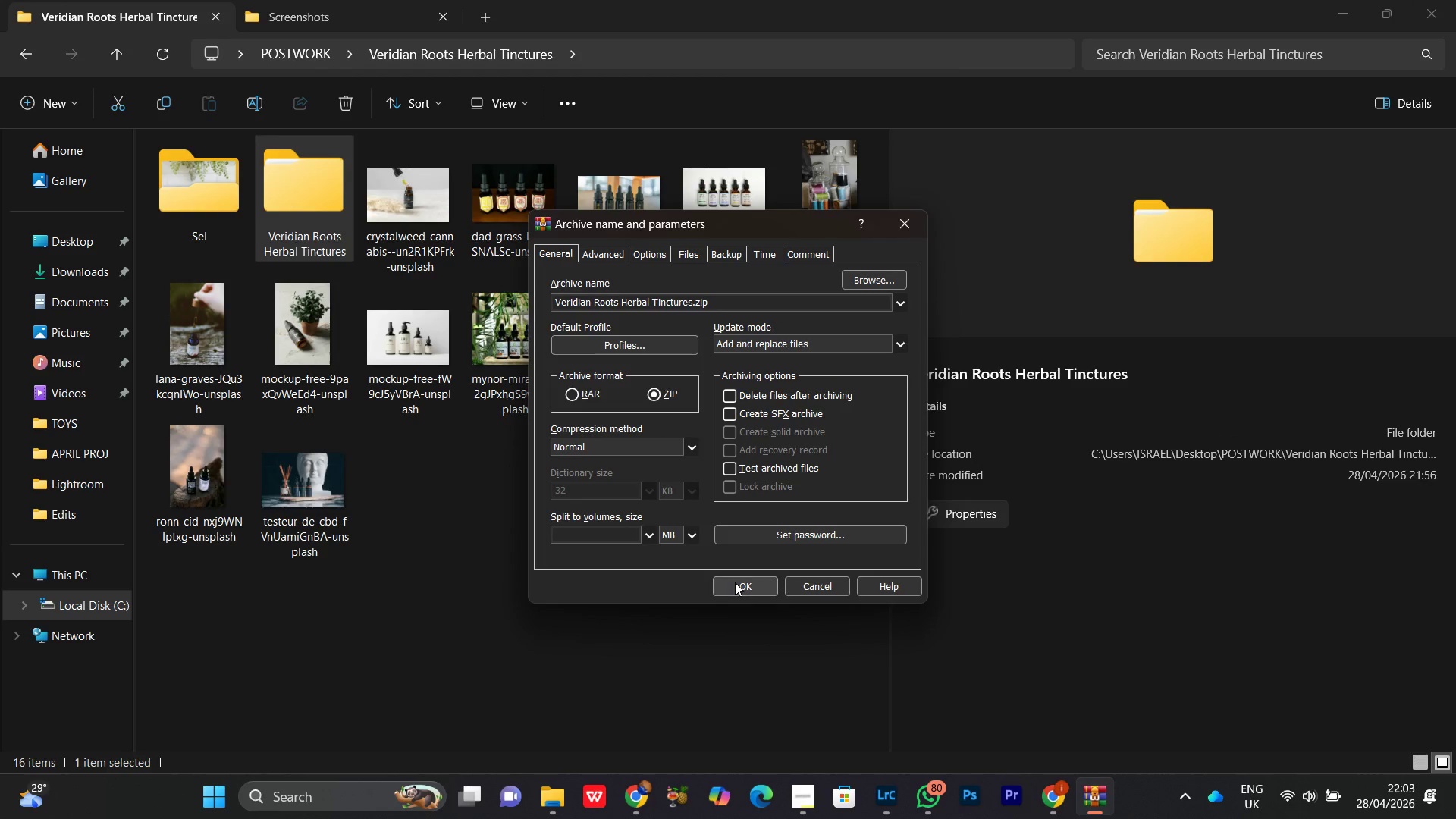 
left_click([735, 582])